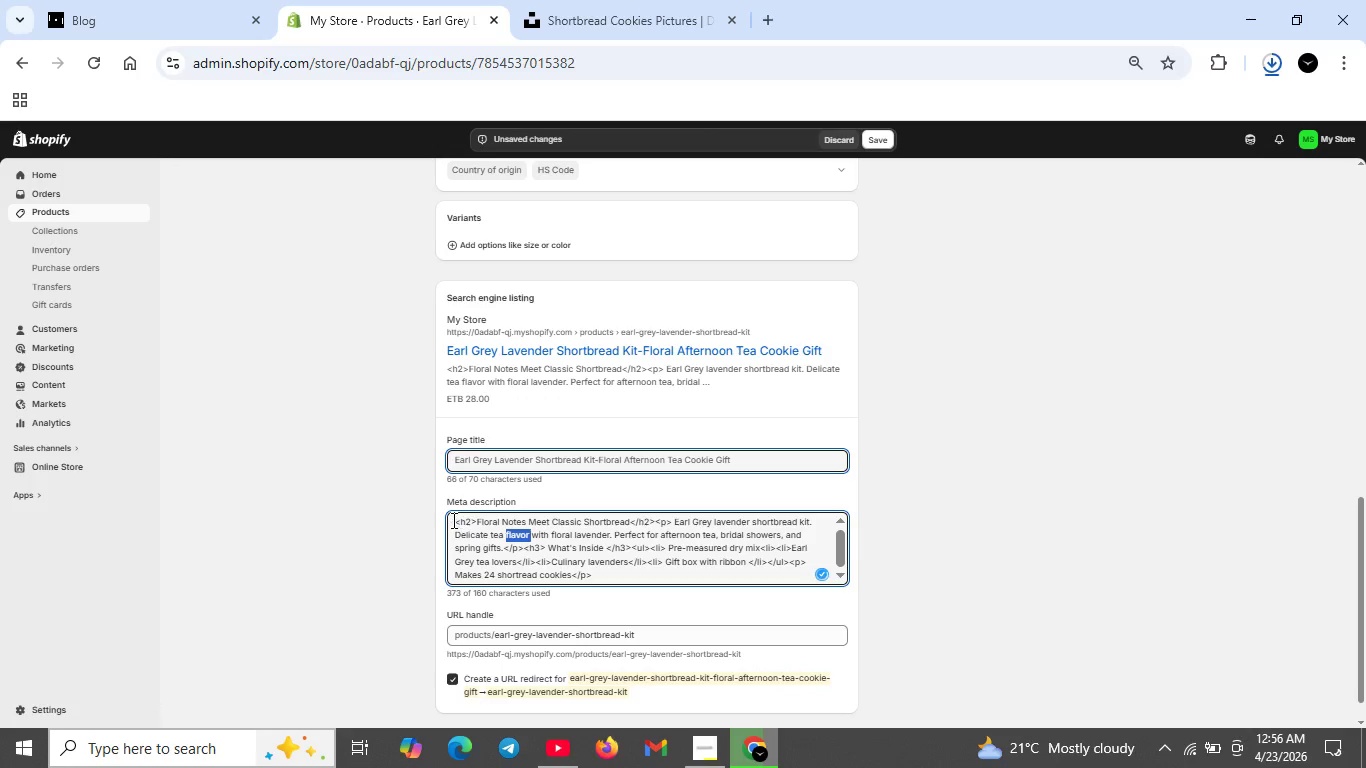 
left_click_drag(start_coordinate=[452, 520], to_coordinate=[608, 573])
 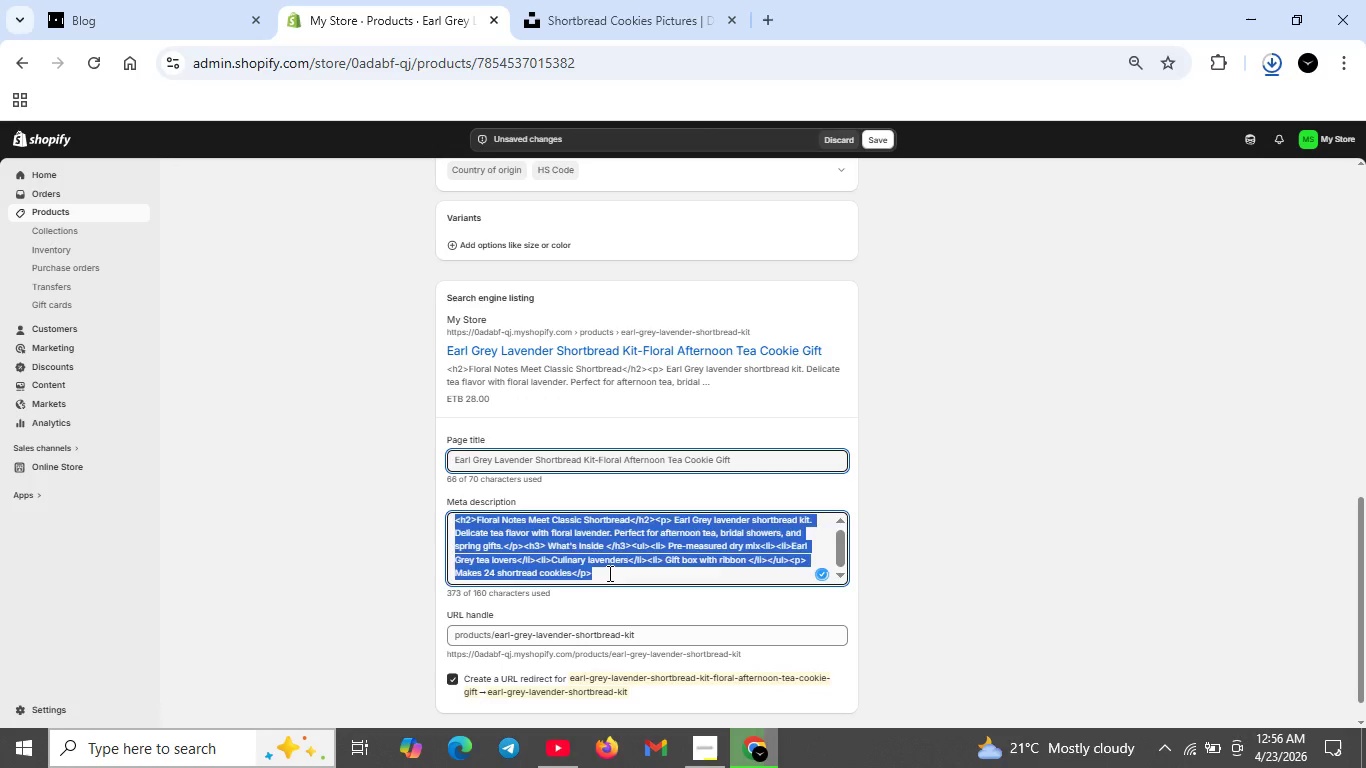 
key(Backspace)
 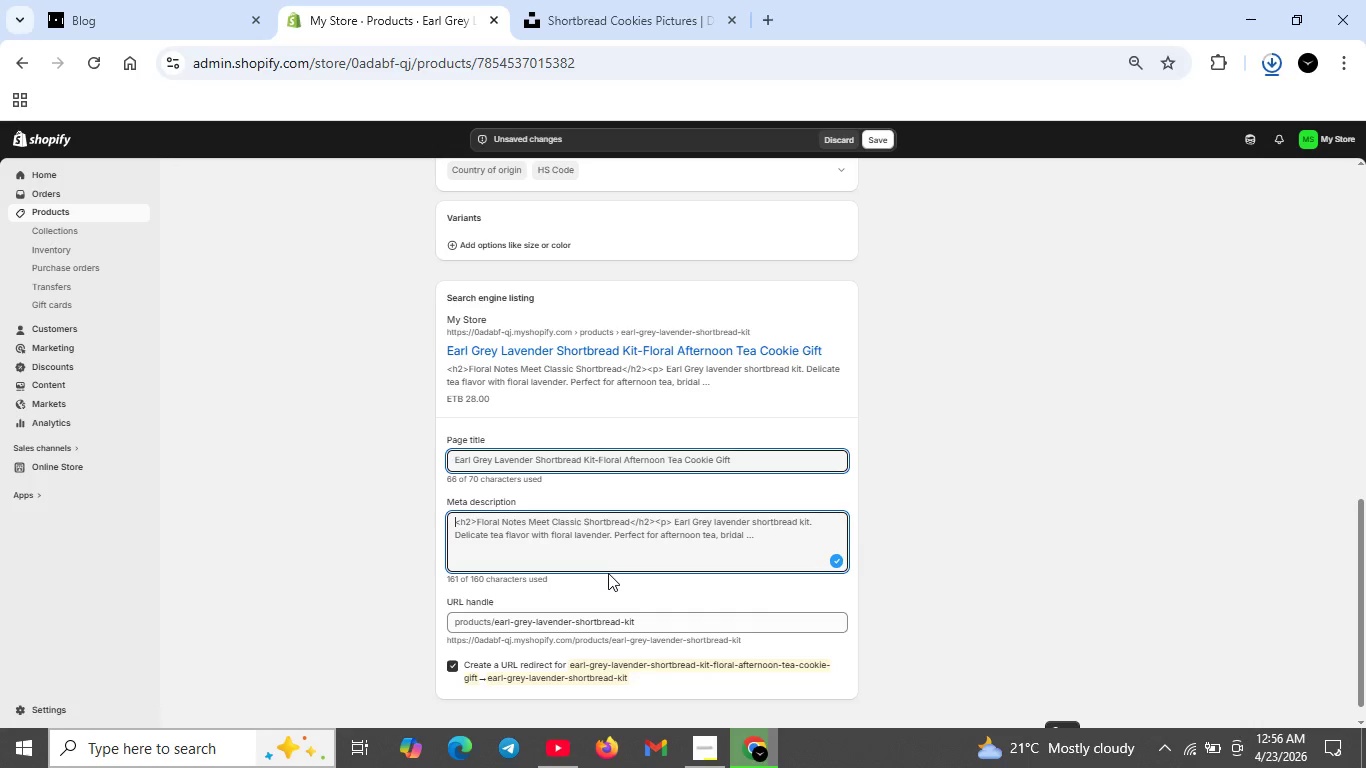 
type(Earl Greu)
key(Backspace)
type(y lavender shortbread kit for afternoon tea. Delicate tea flavor with floral lavender )
key(Backspace)
type(. perfeect bridal shower gift. Mk)
key(Backspace)
type(akes 24 cookies.)
 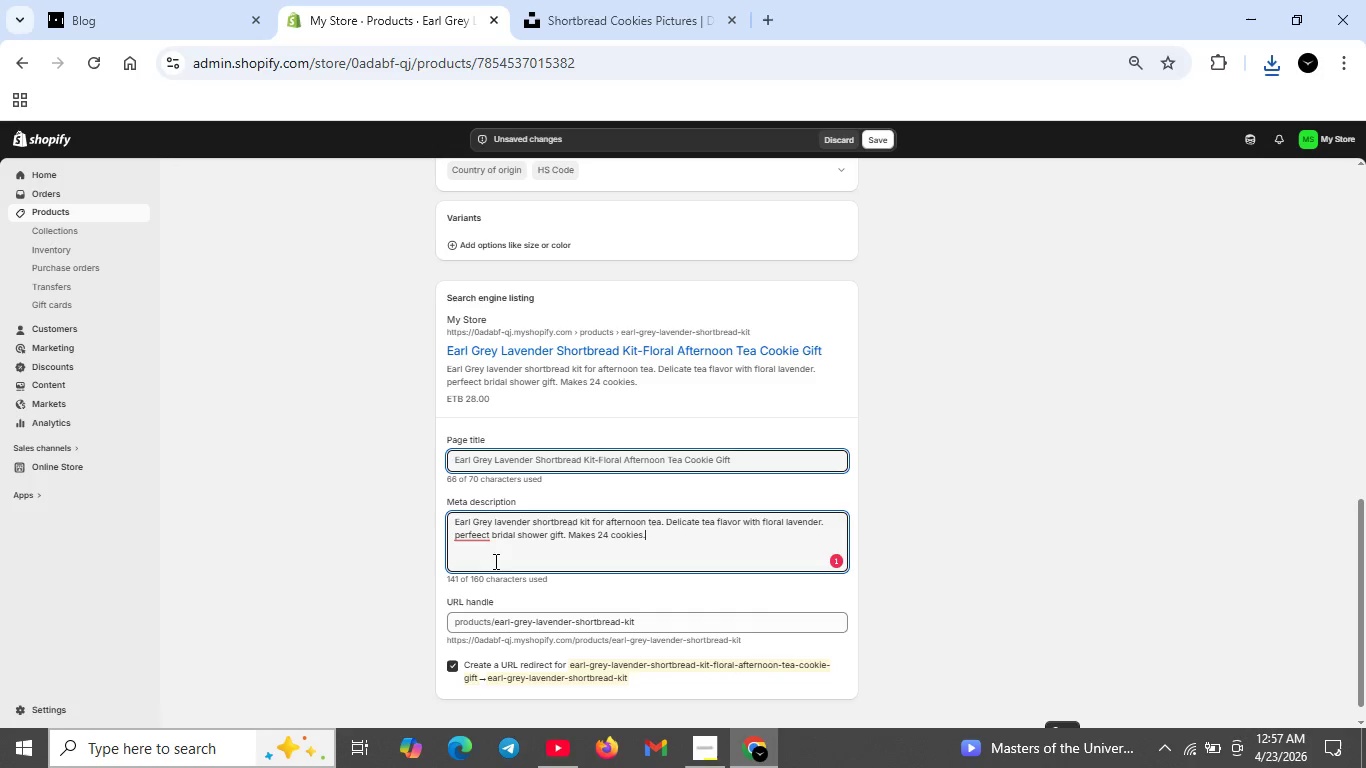 
left_click([477, 538])
 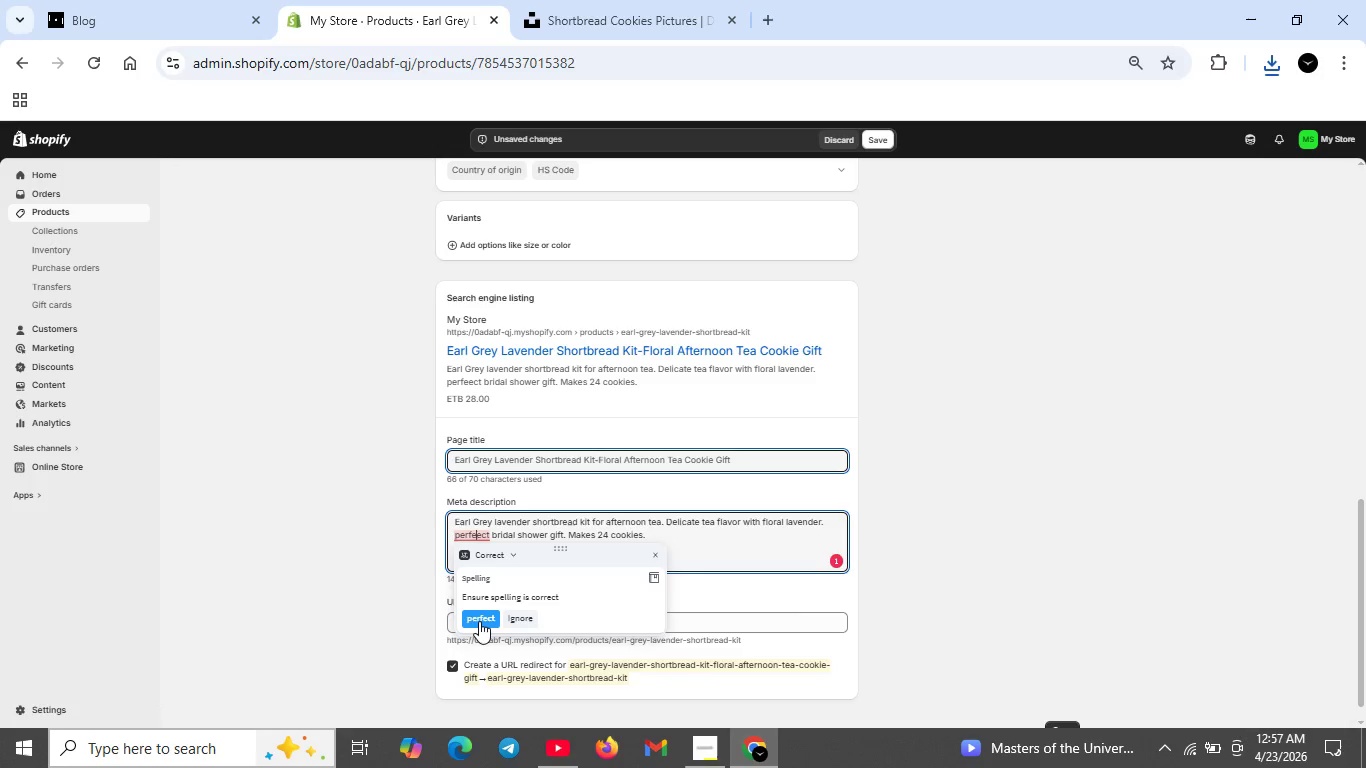 
left_click([479, 621])
 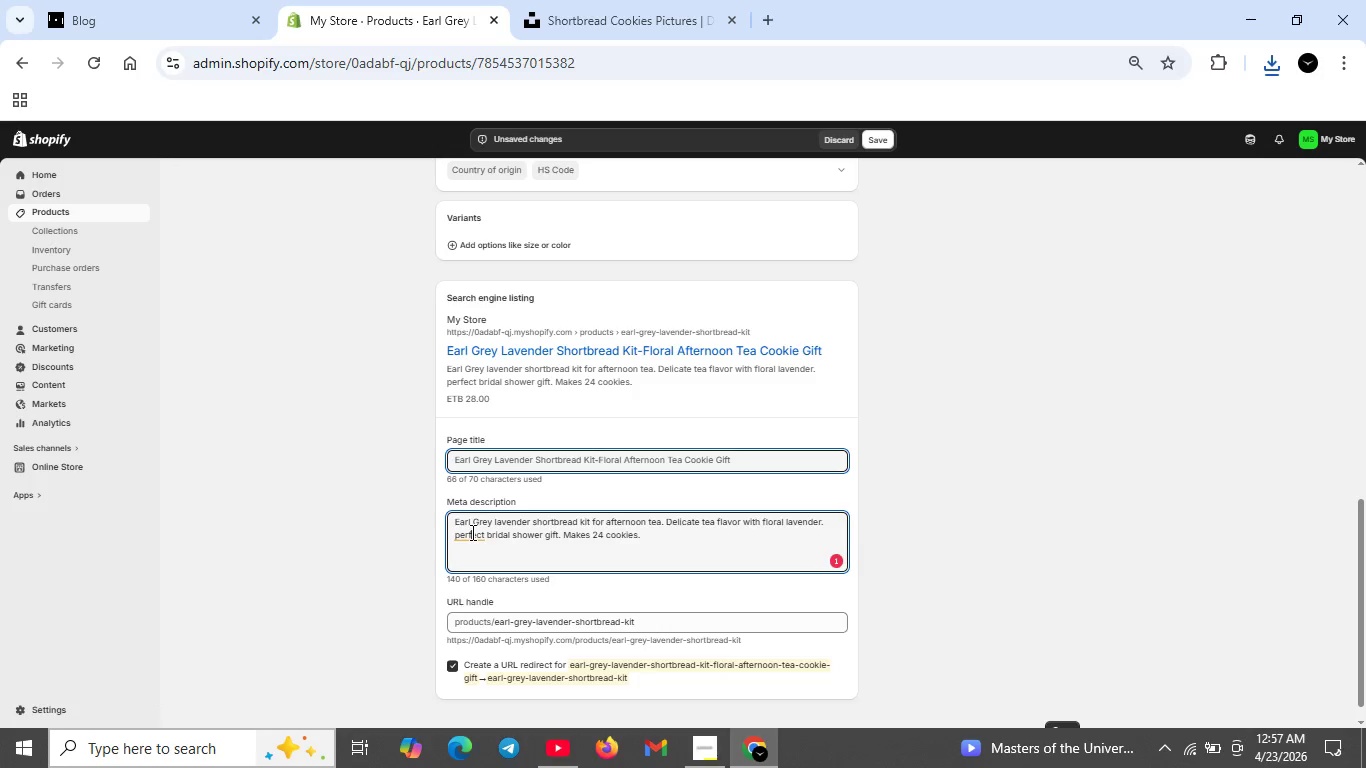 
left_click([491, 627])
 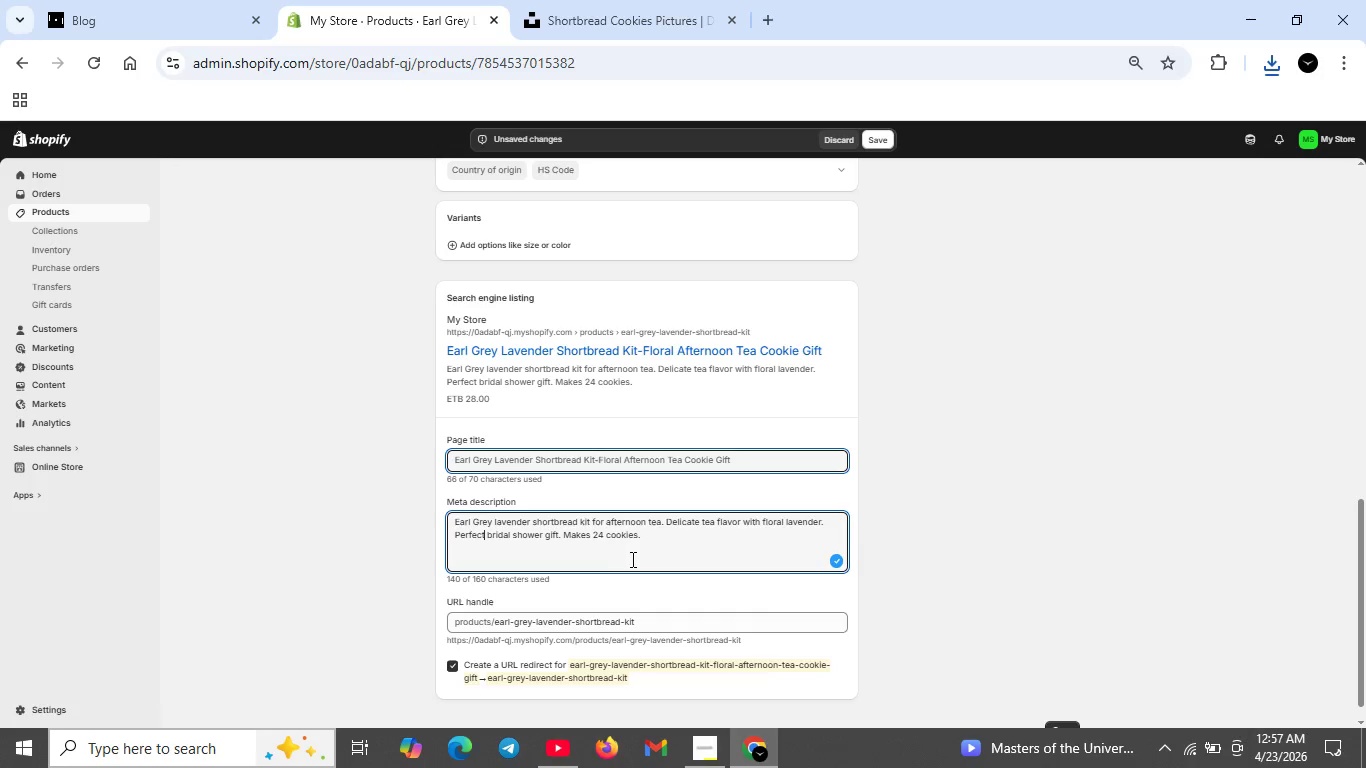 
wait(6.22)
 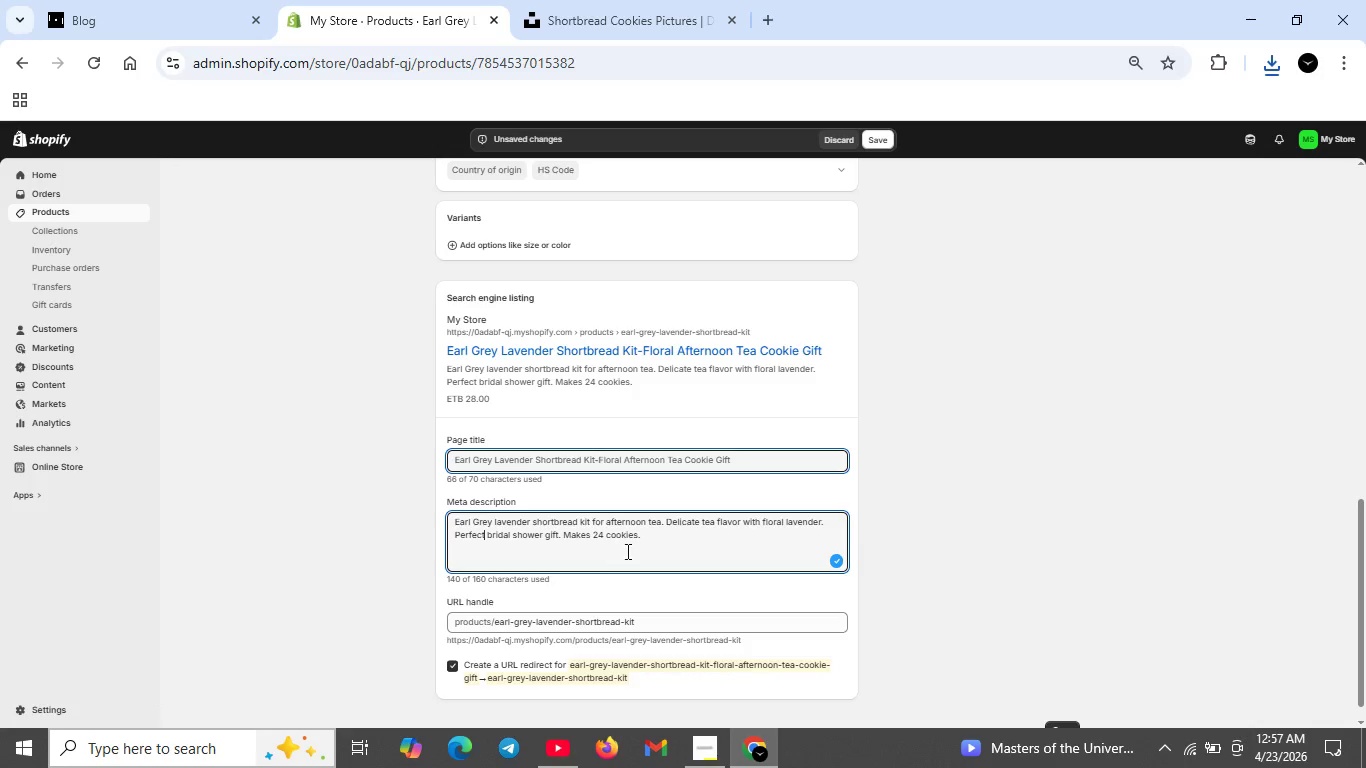 
scroll: coordinate [767, 450], scroll_direction: up, amount: 3.0
 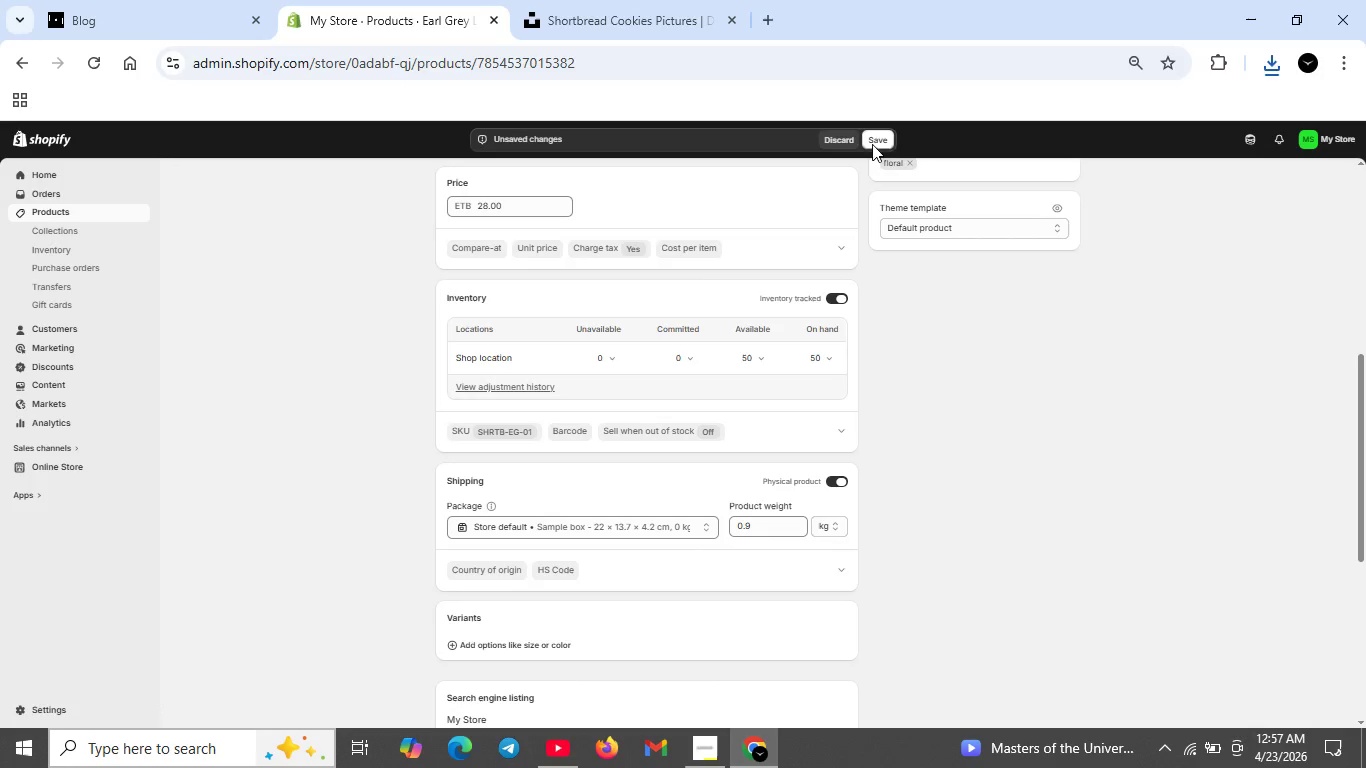 
left_click([875, 136])
 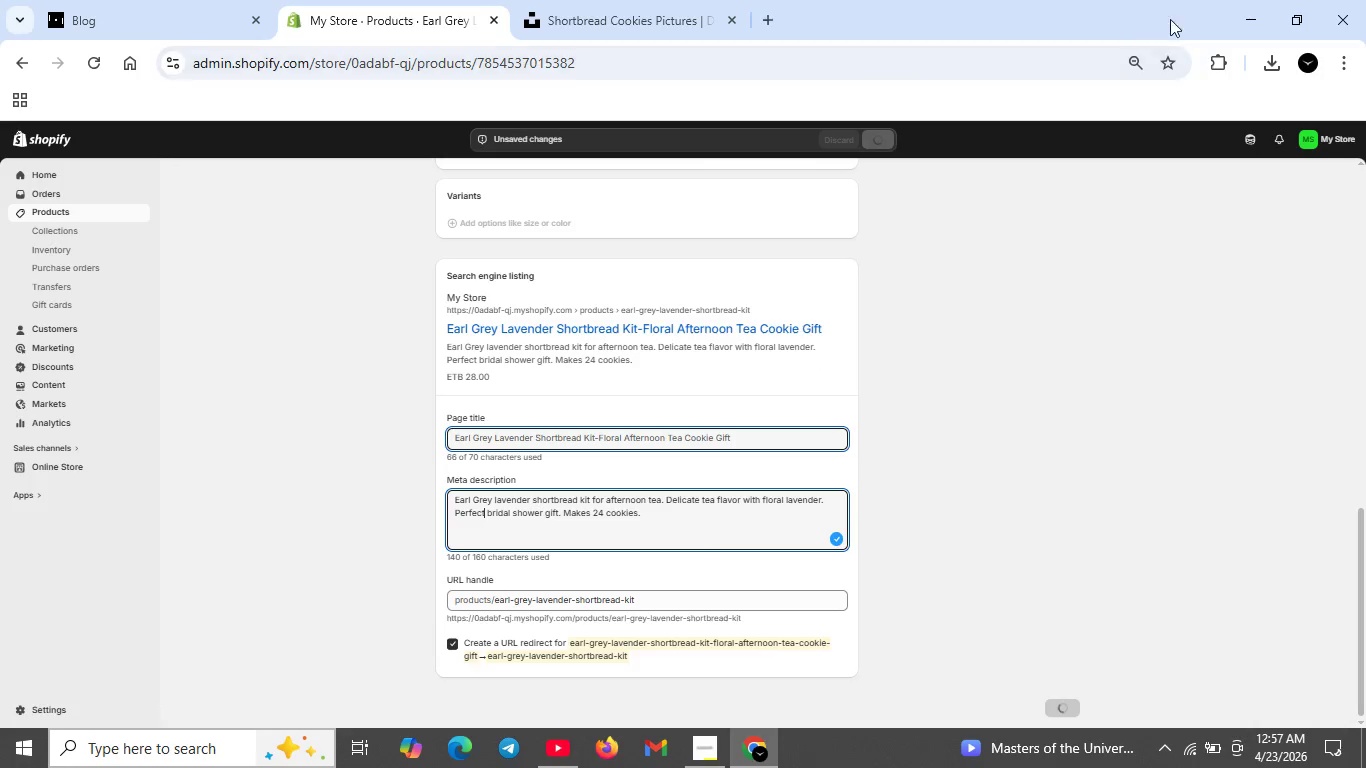 
left_click([1257, 65])
 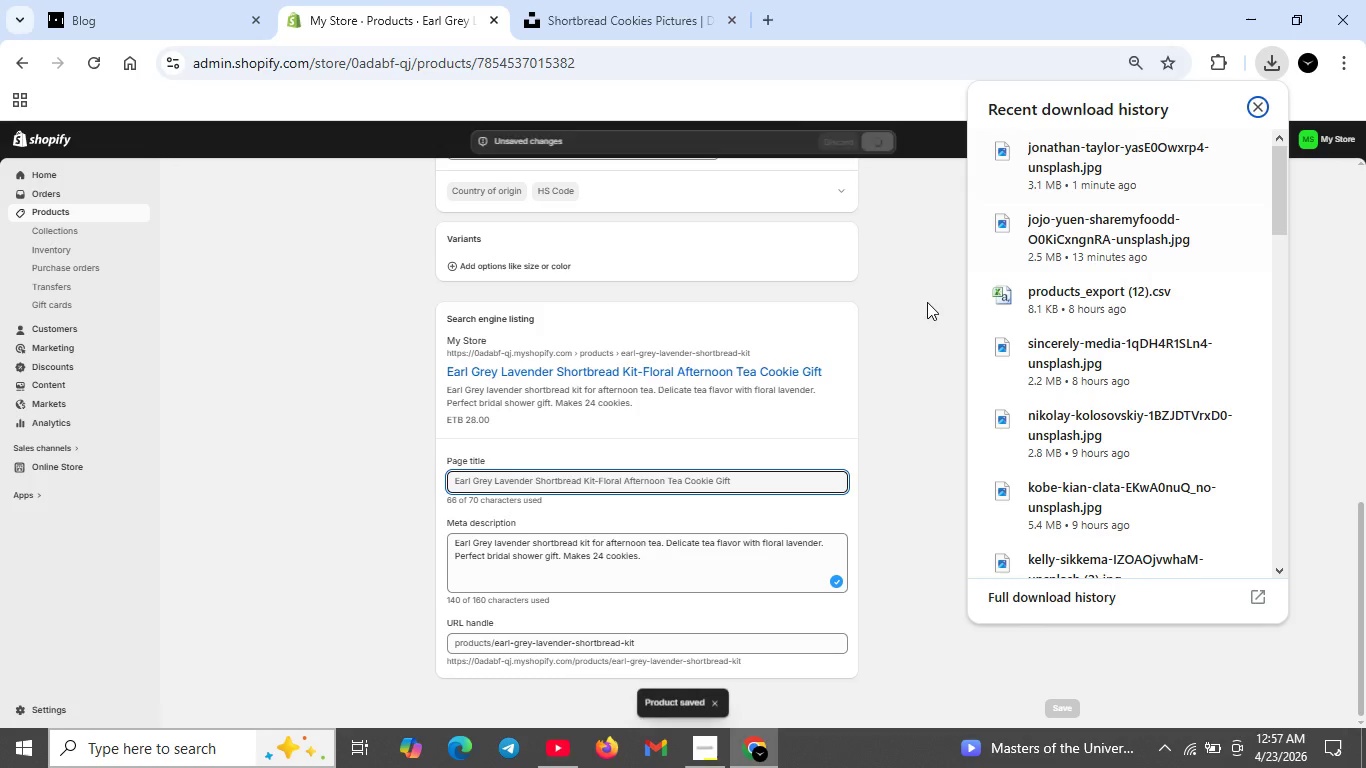 
left_click([926, 302])
 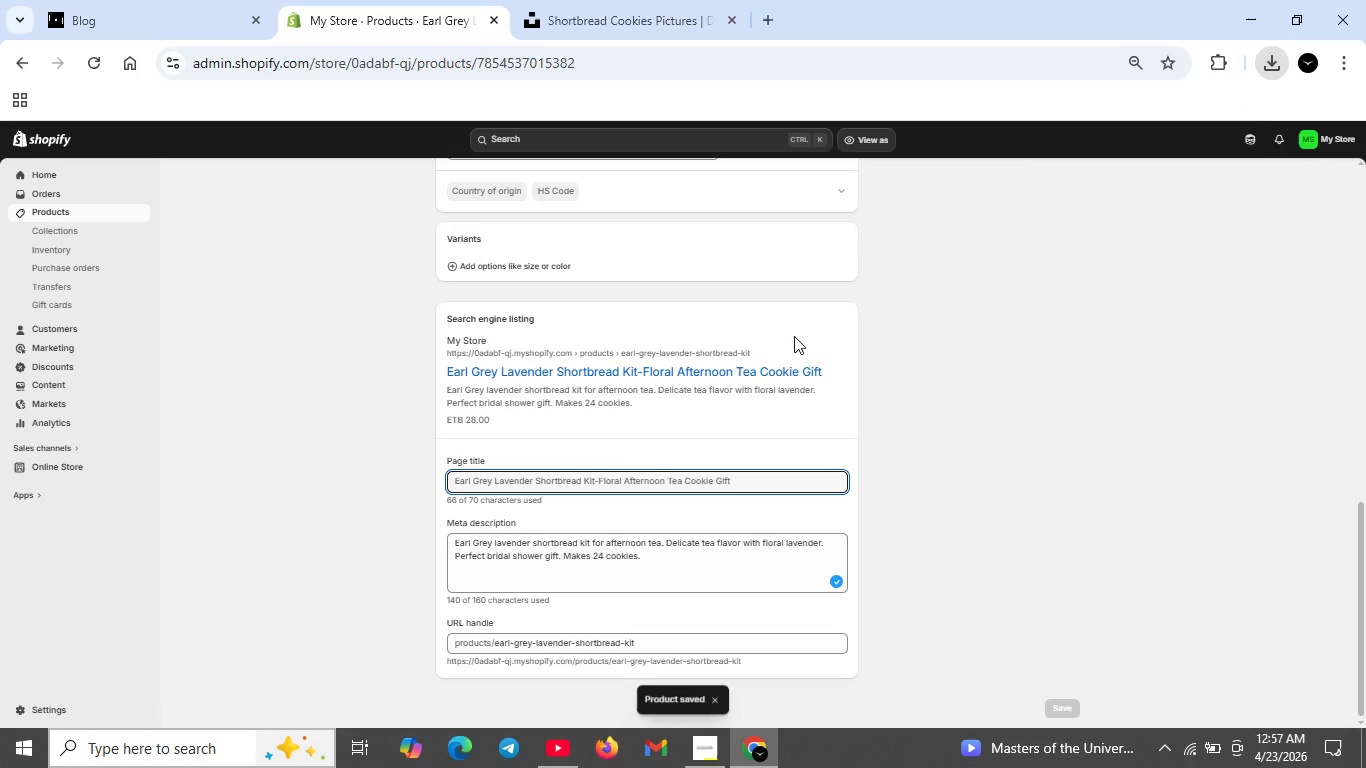 
scroll: coordinate [582, 330], scroll_direction: up, amount: 8.0
 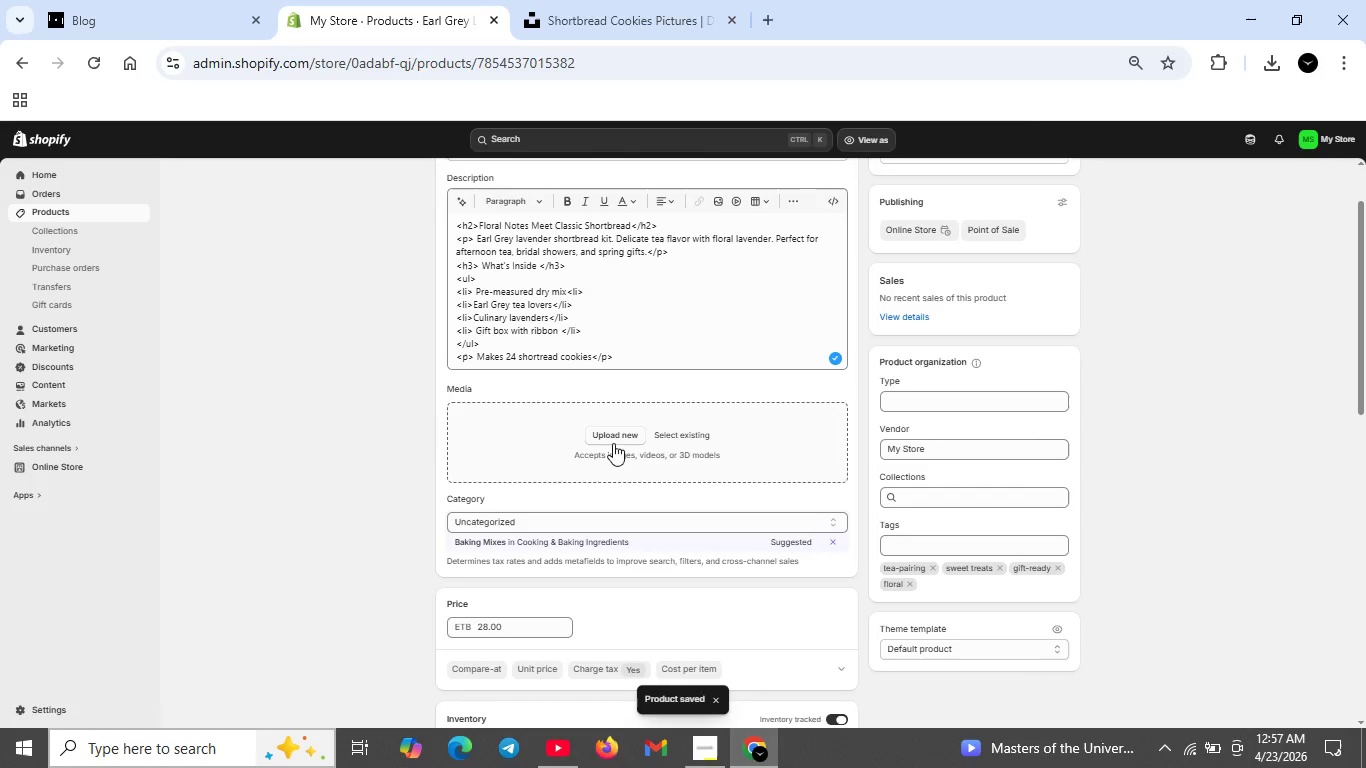 
left_click([614, 433])
 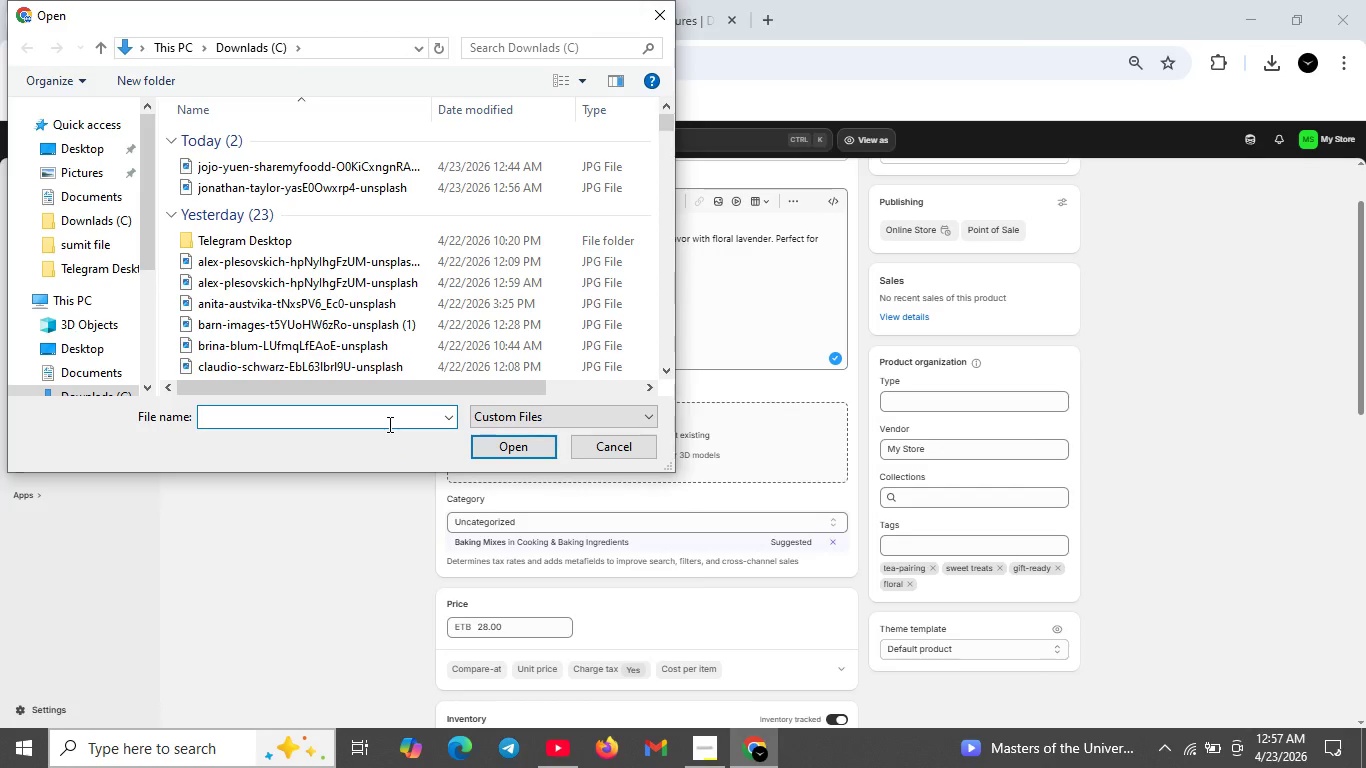 
key(J)
 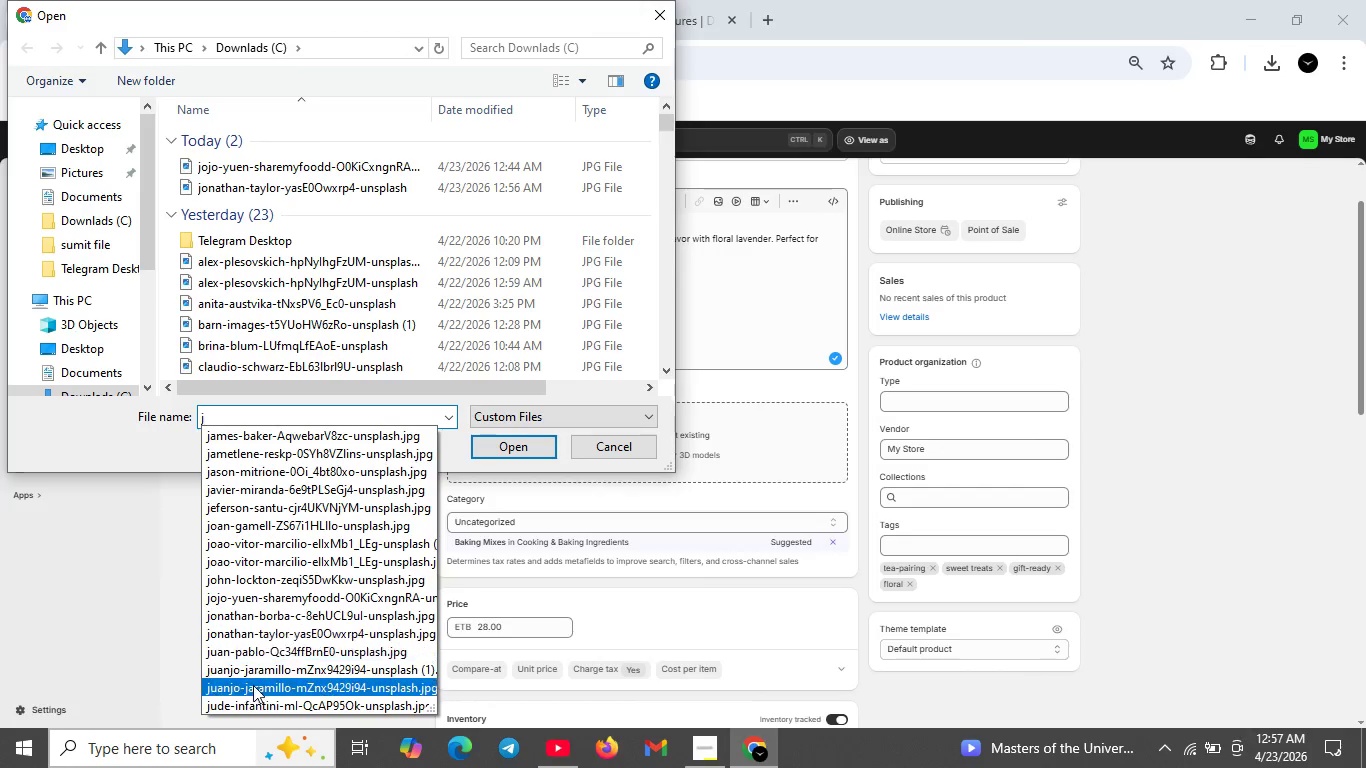 
scroll: coordinate [241, 705], scroll_direction: down, amount: 1.0
 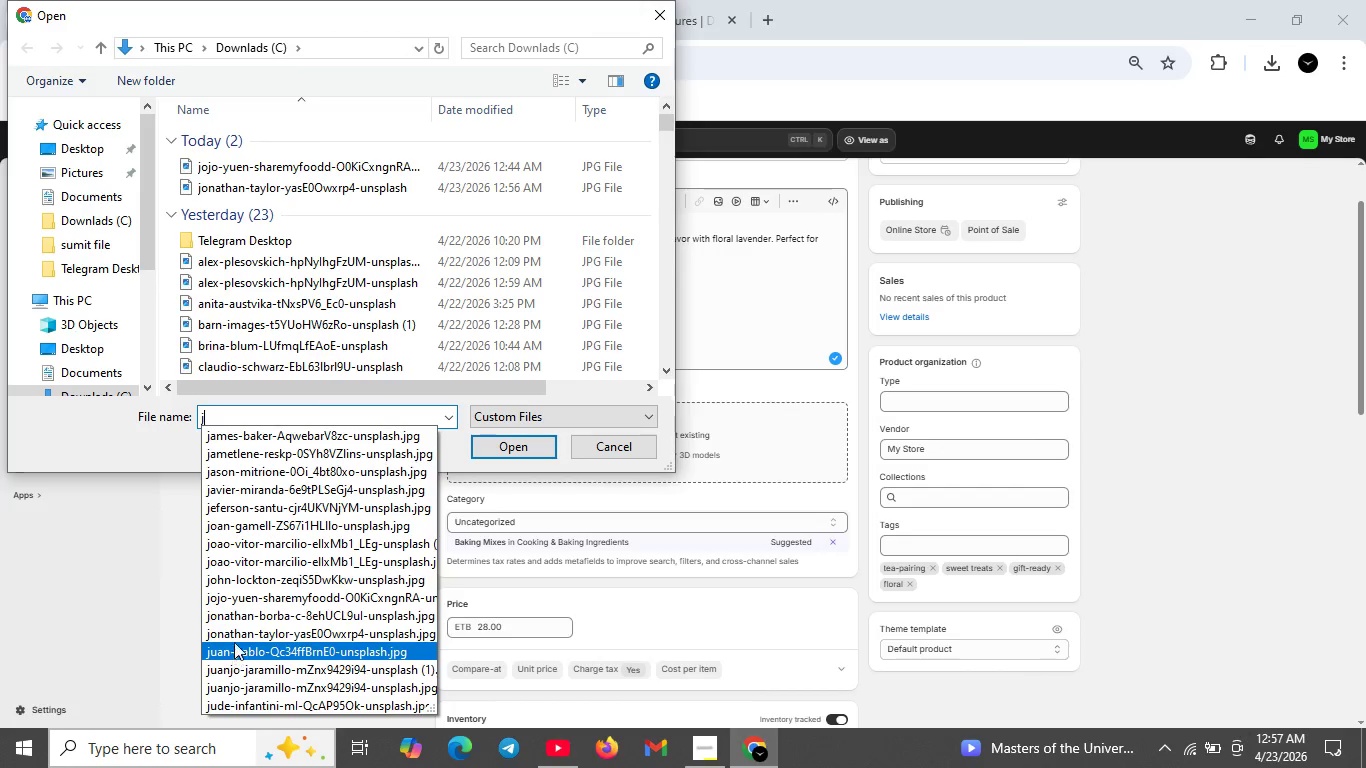 
left_click([234, 639])
 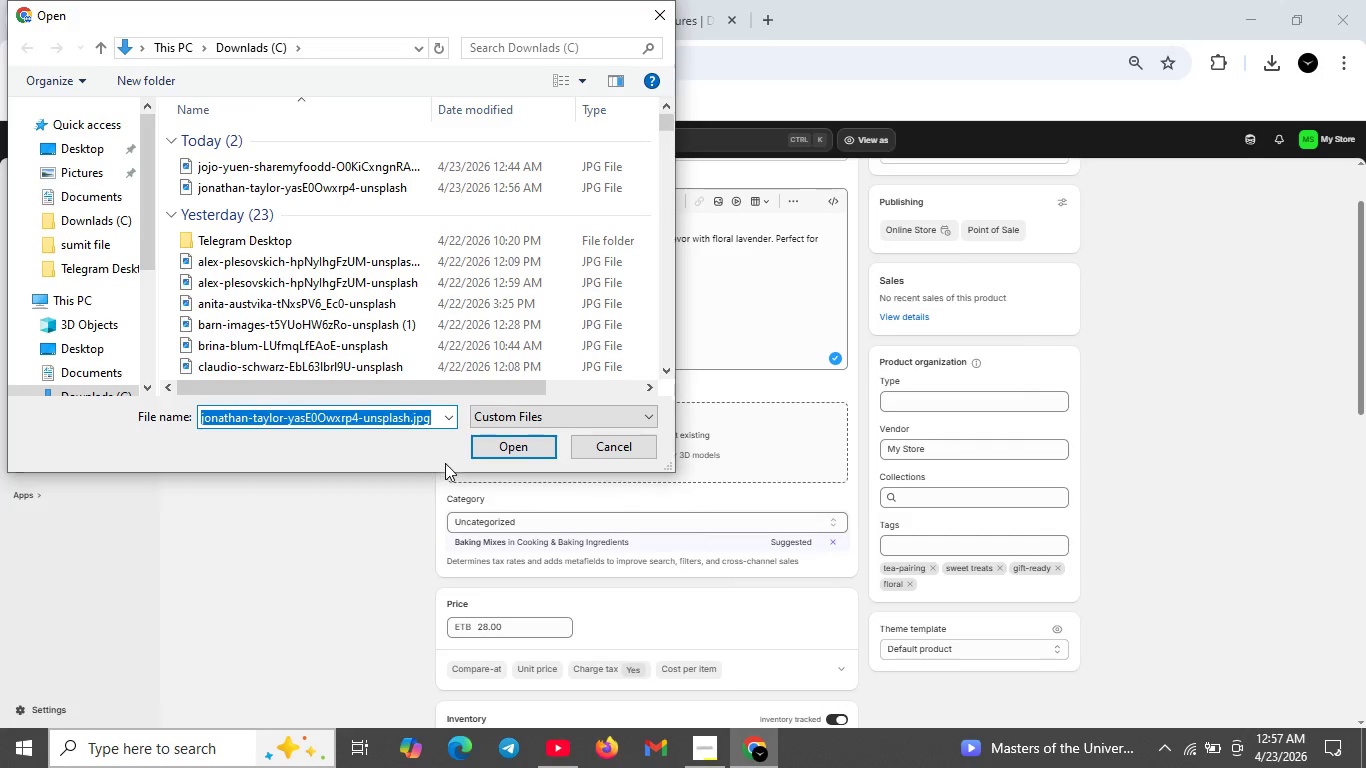 
left_click([505, 440])
 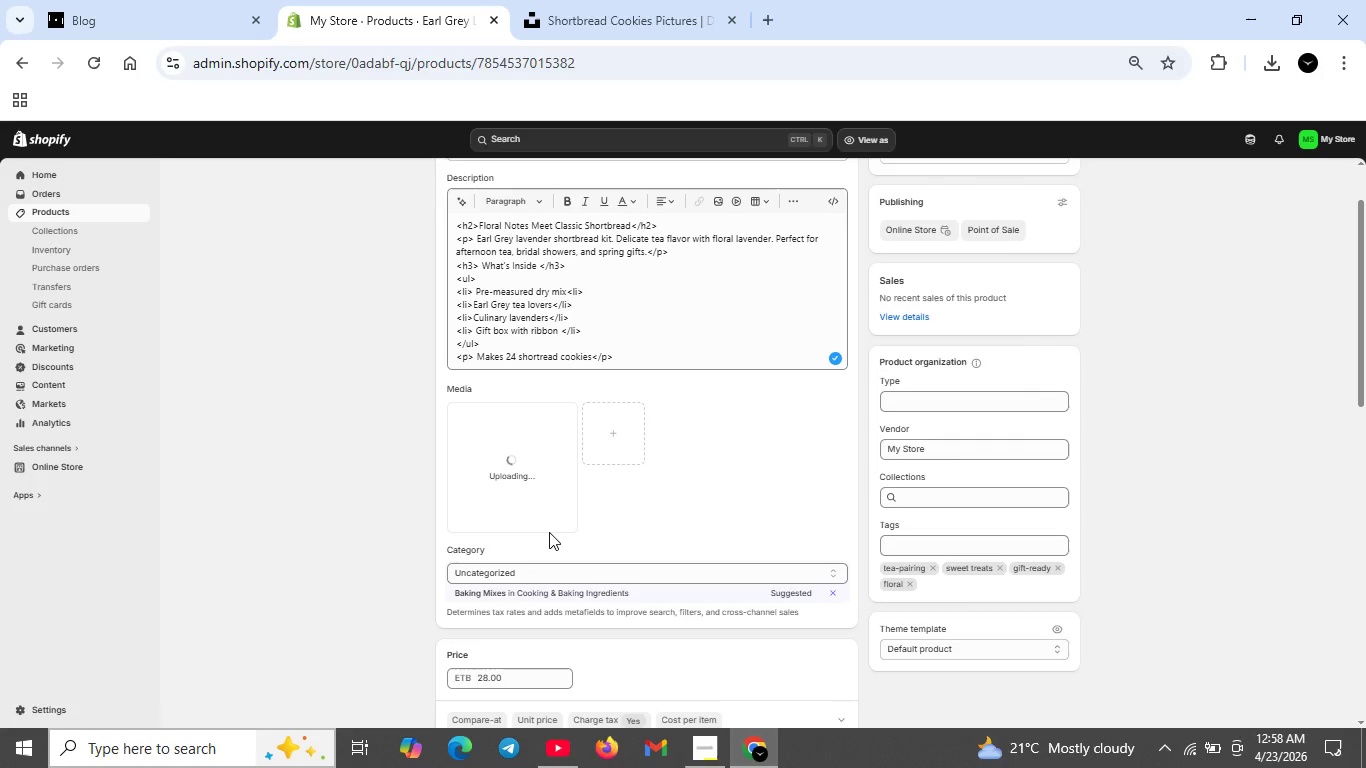 
wait(14.5)
 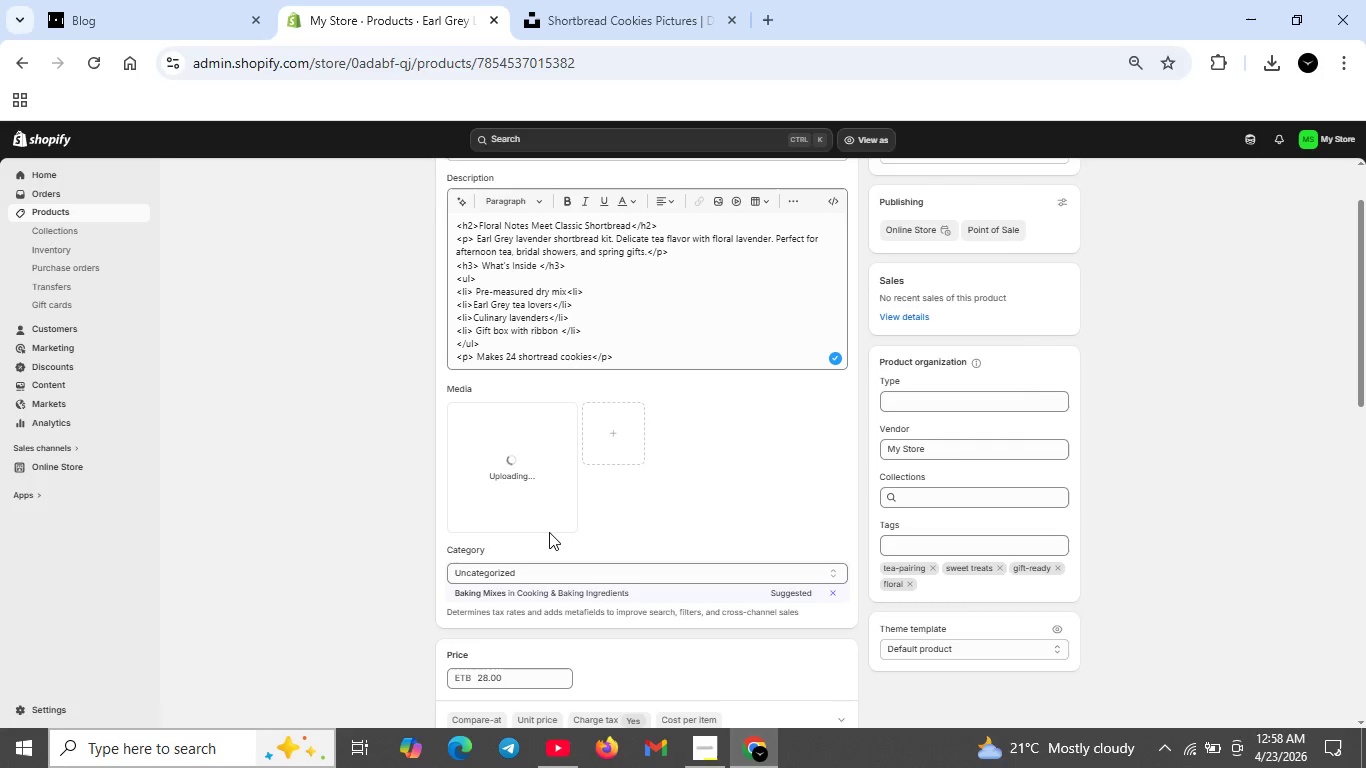 
double_click([523, 498])
 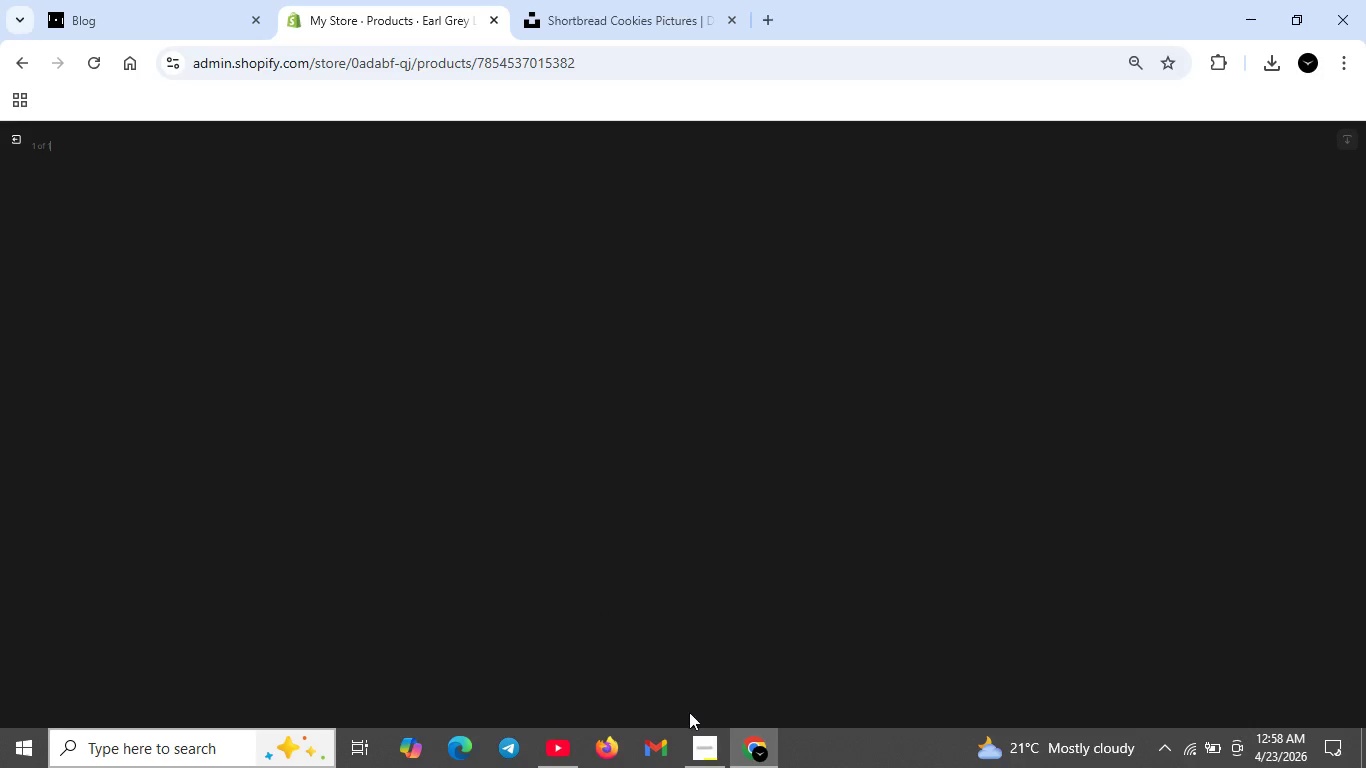 
left_click([699, 734])